 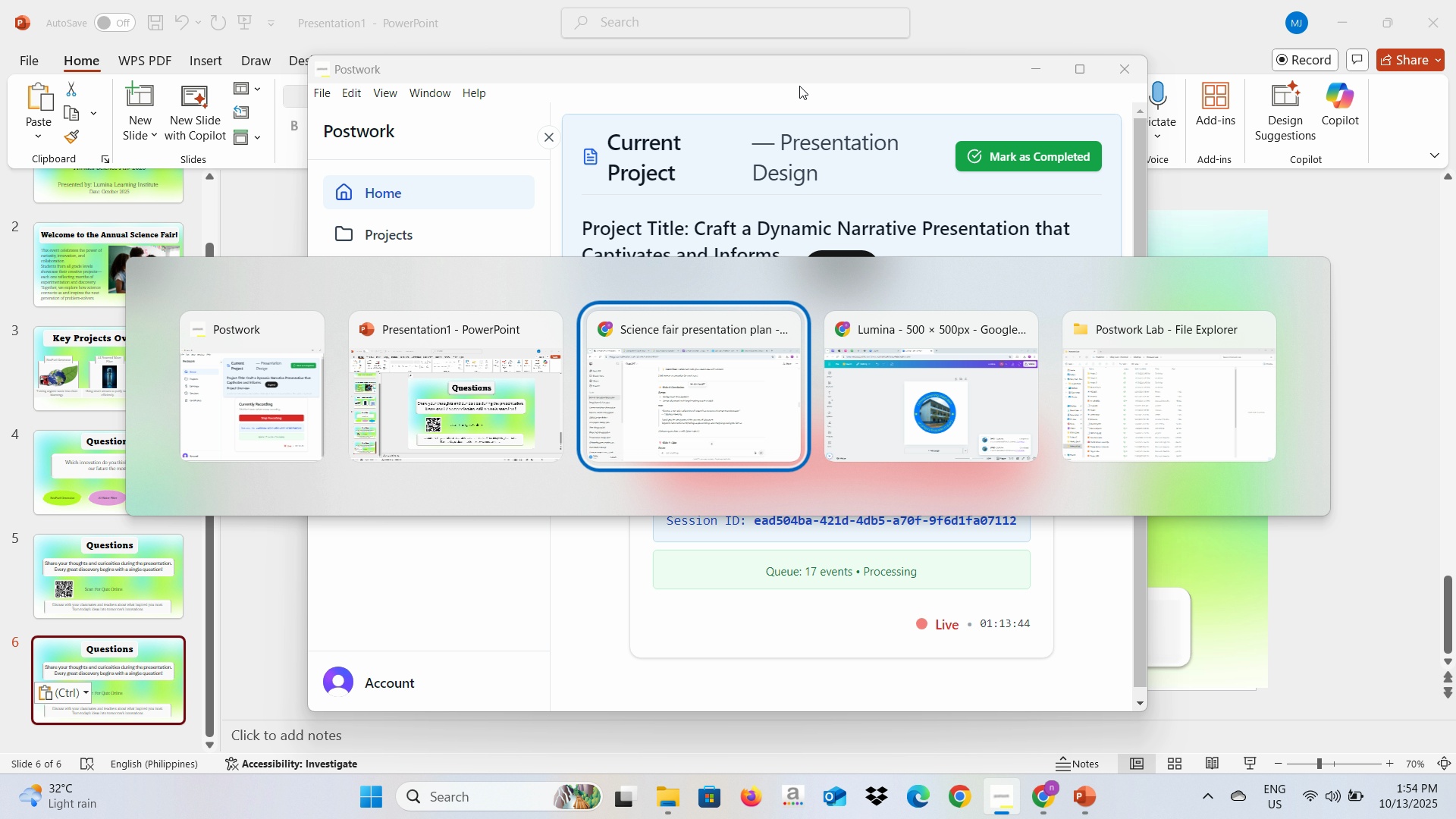 
left_click([736, 0])
 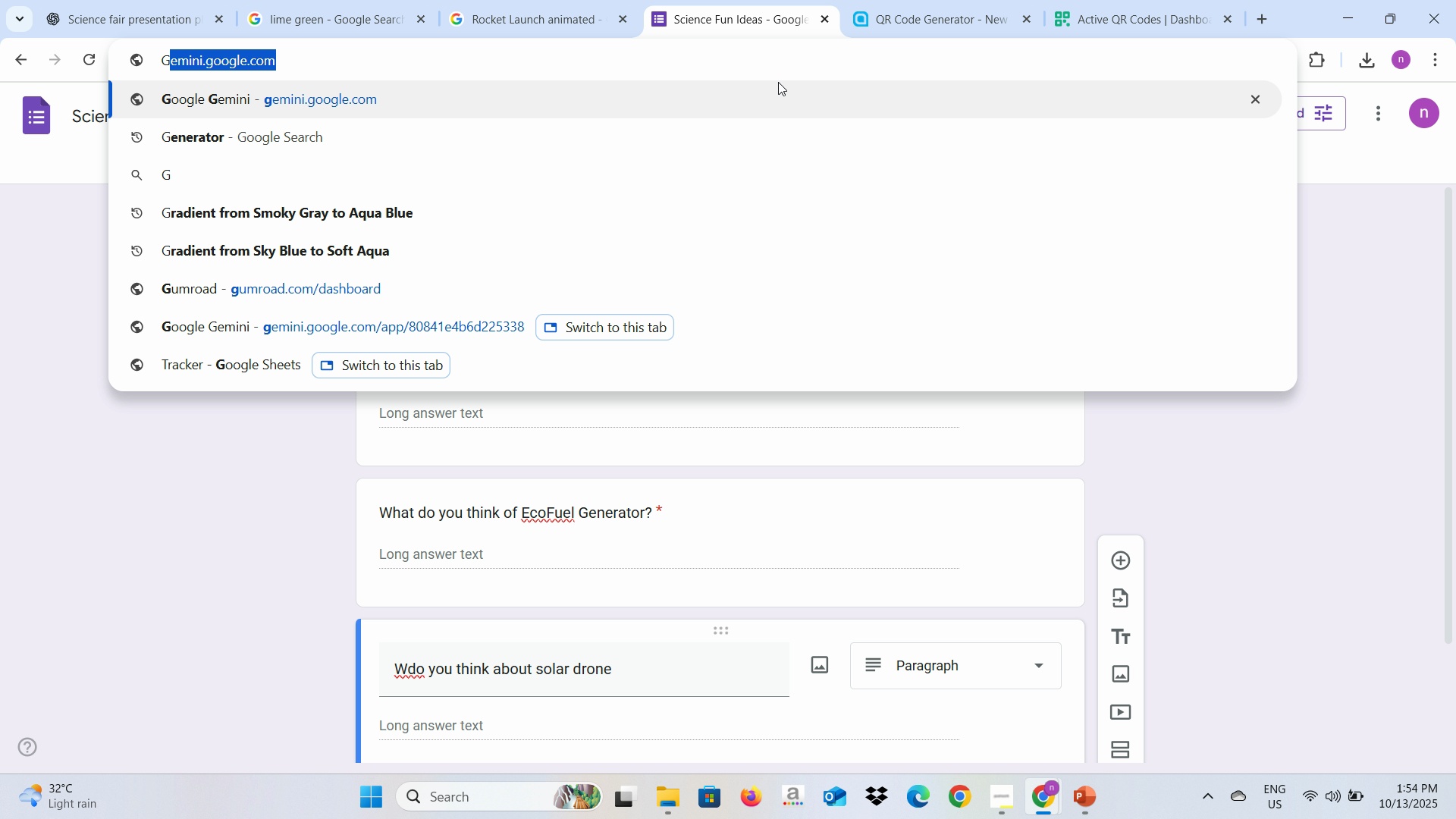 
type(Gradir)
key(Backspace)
type(e)
key(Backspace)
type(ant blue)
 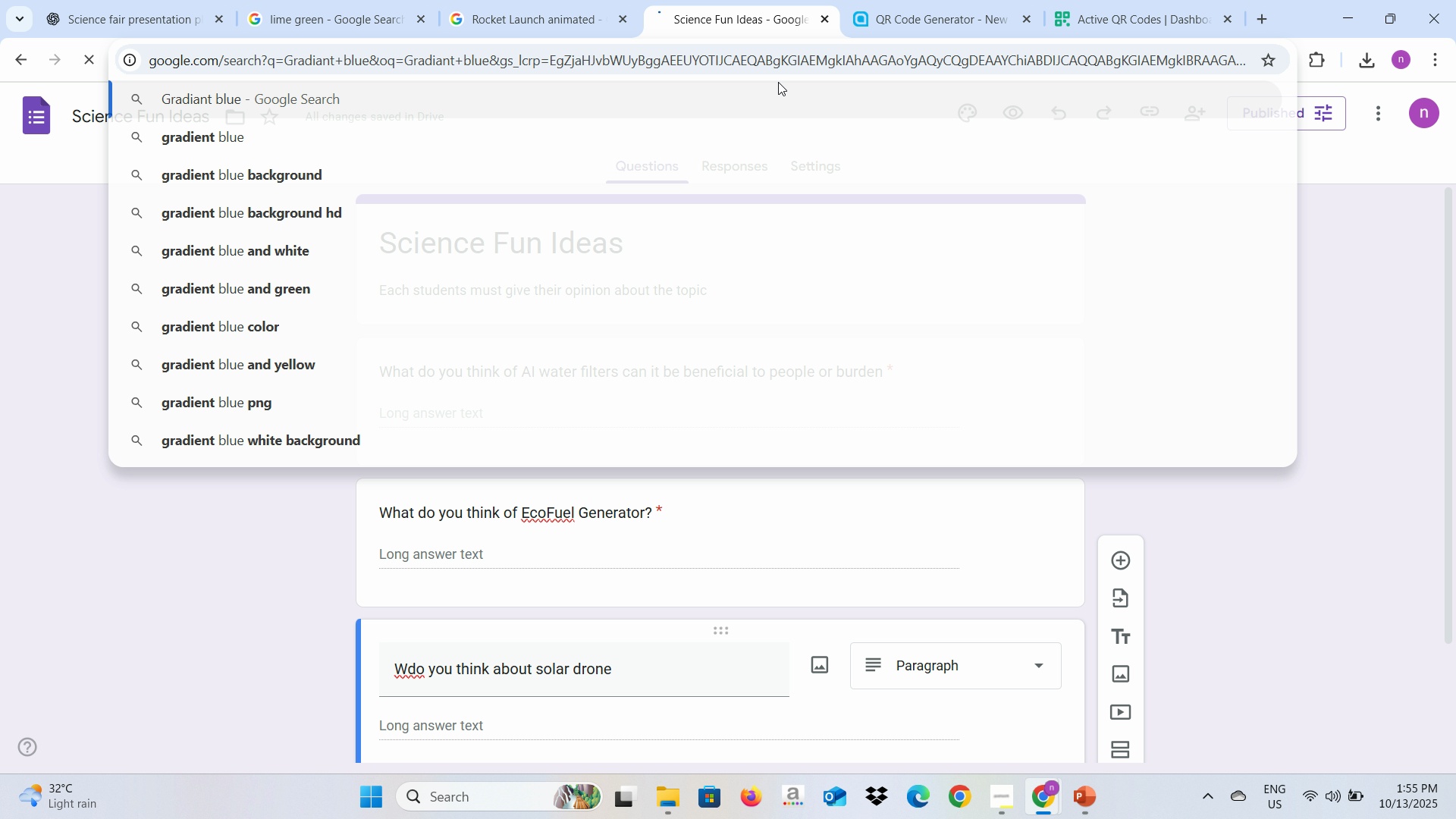 
key(Enter)
 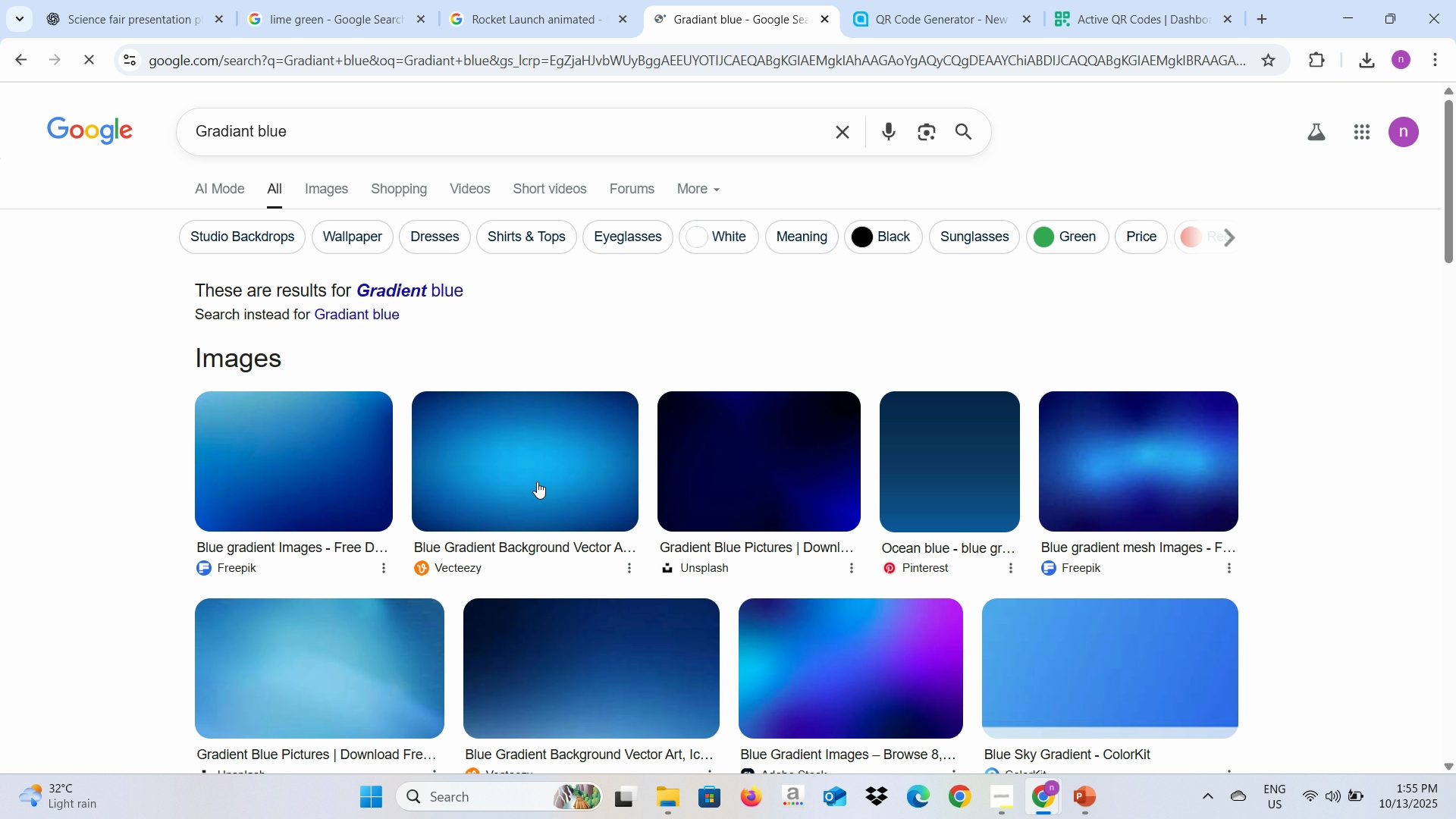 
left_click([357, 482])
 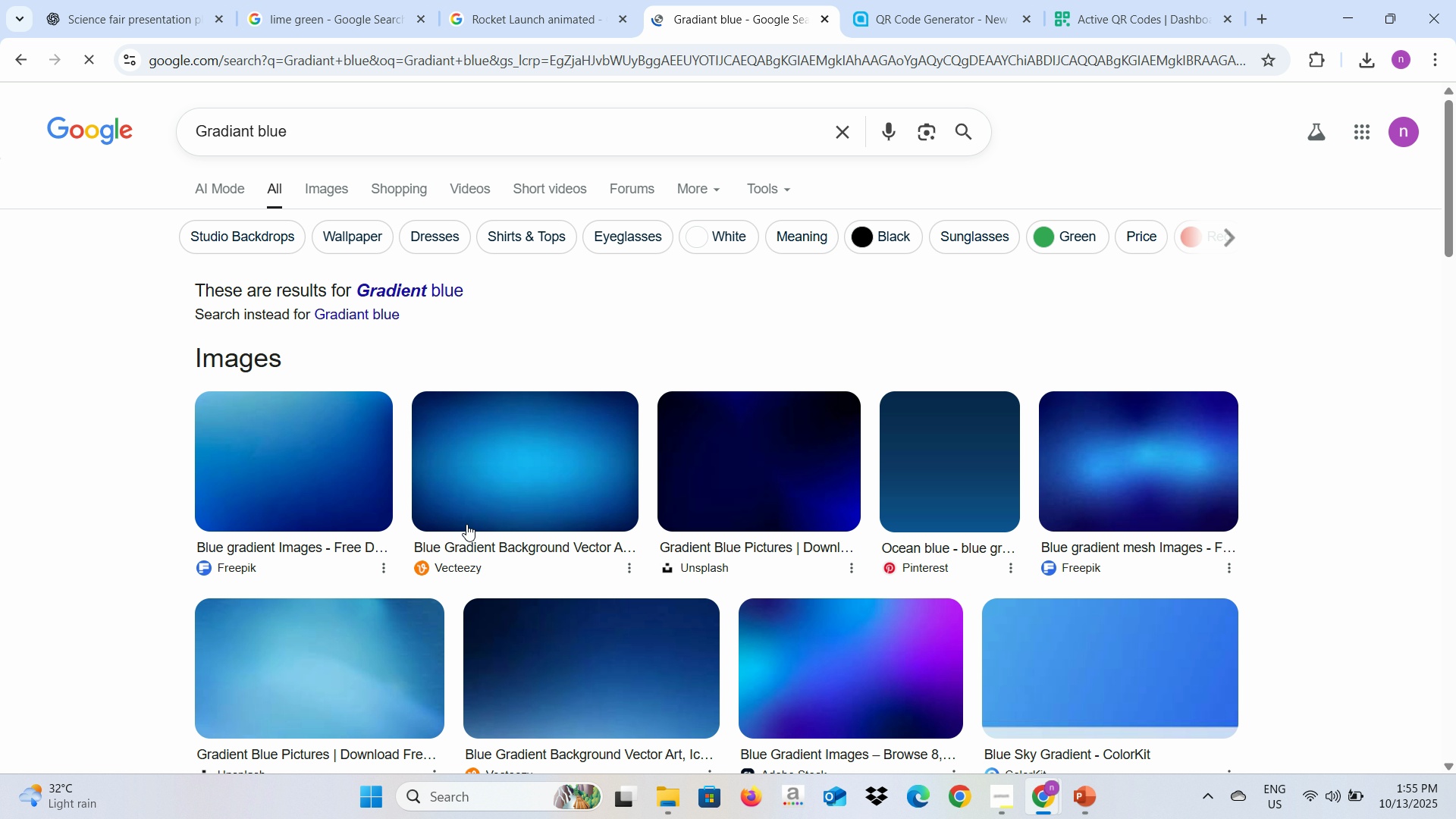 
left_click([259, 494])
 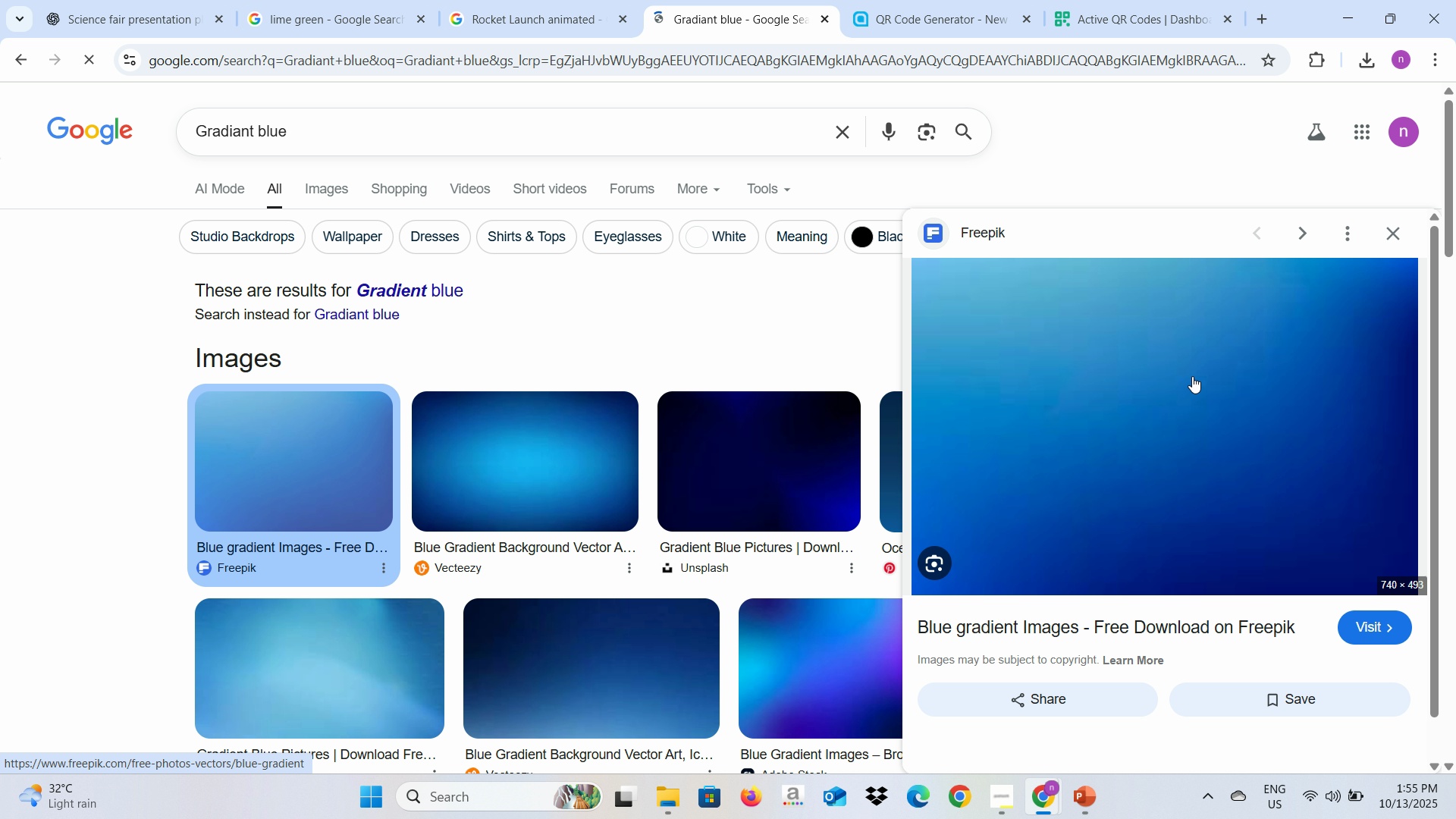 
right_click([1175, 388])
 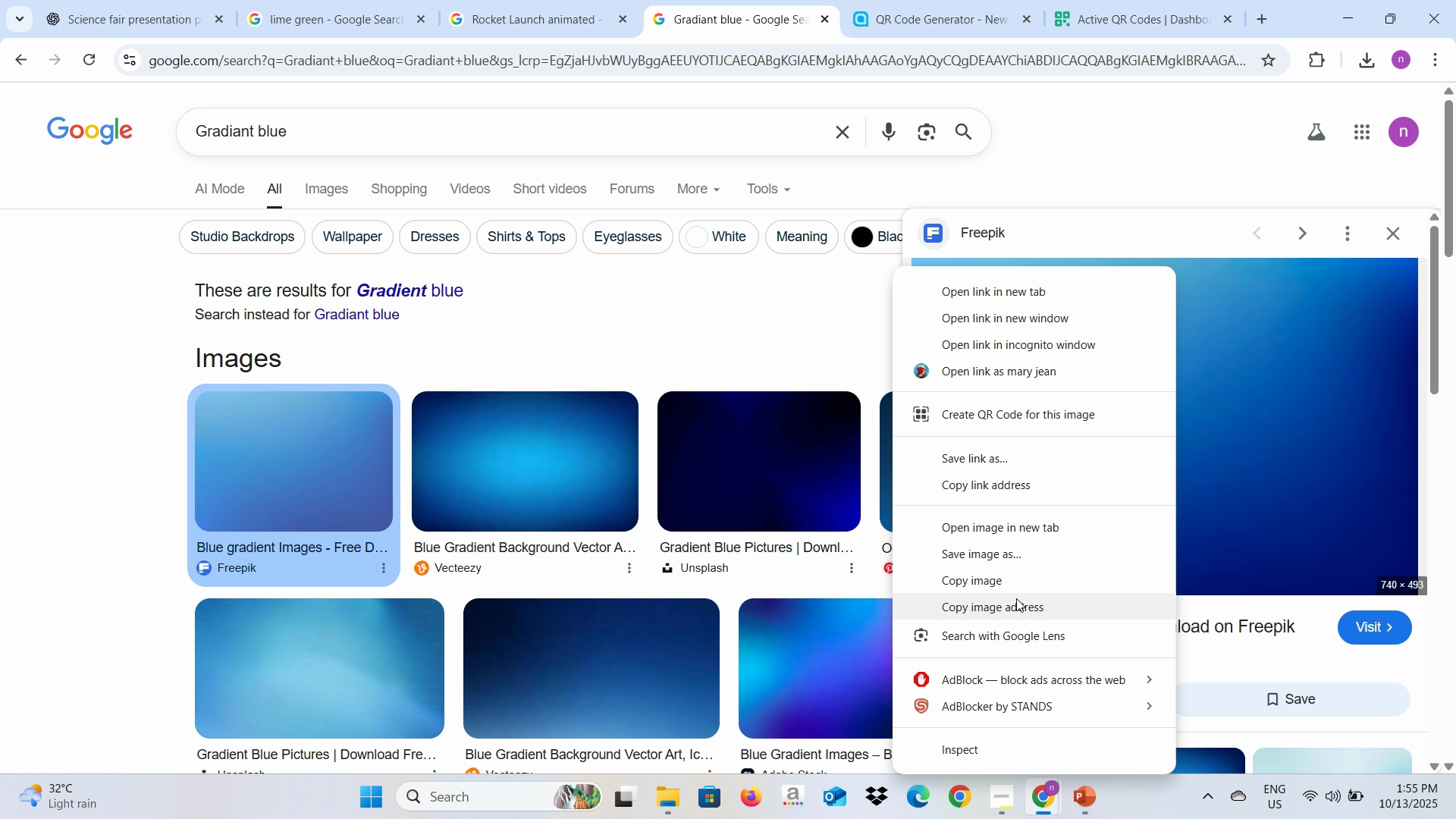 
left_click([991, 582])
 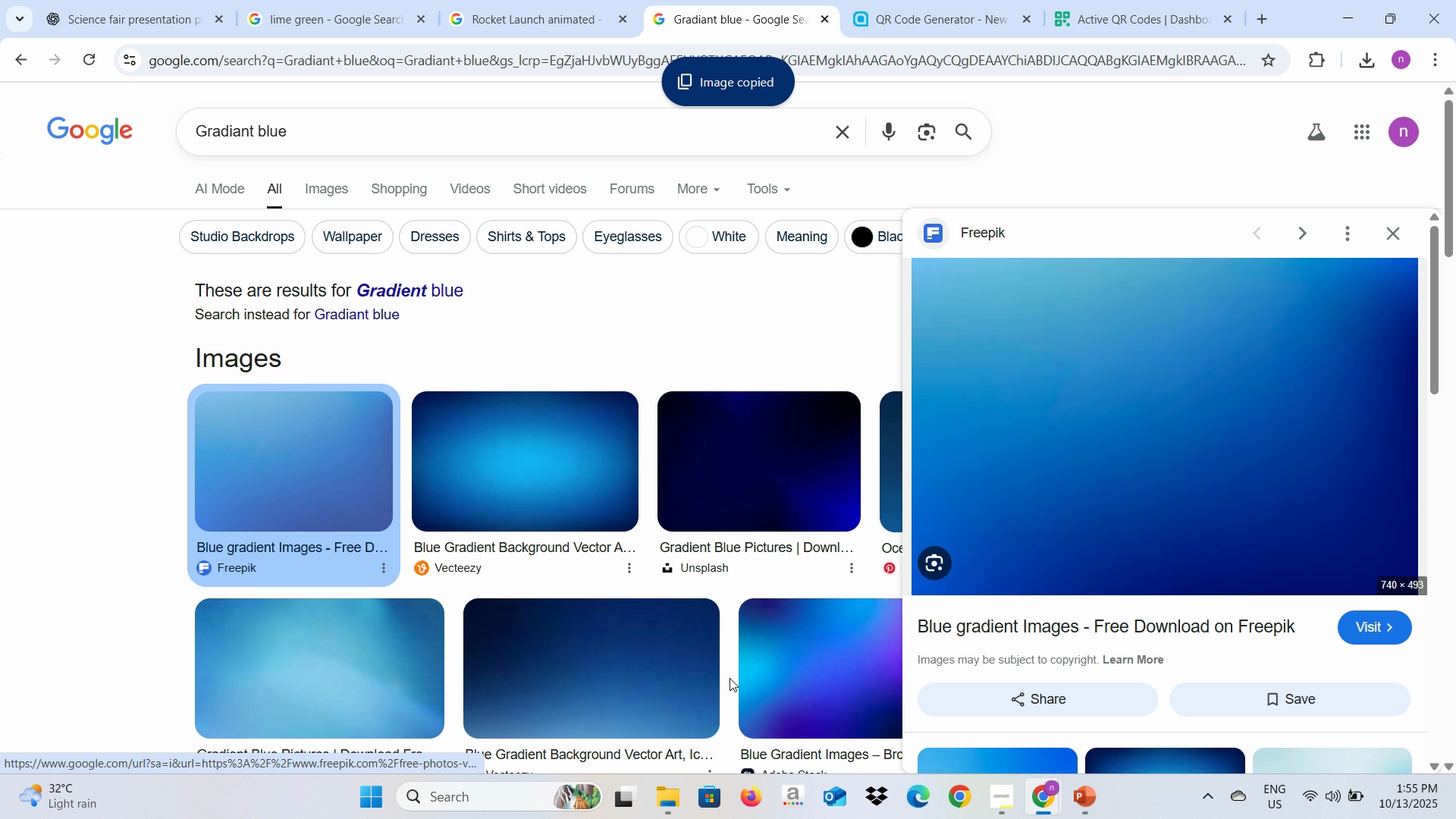 
key(Alt+AltLeft)
 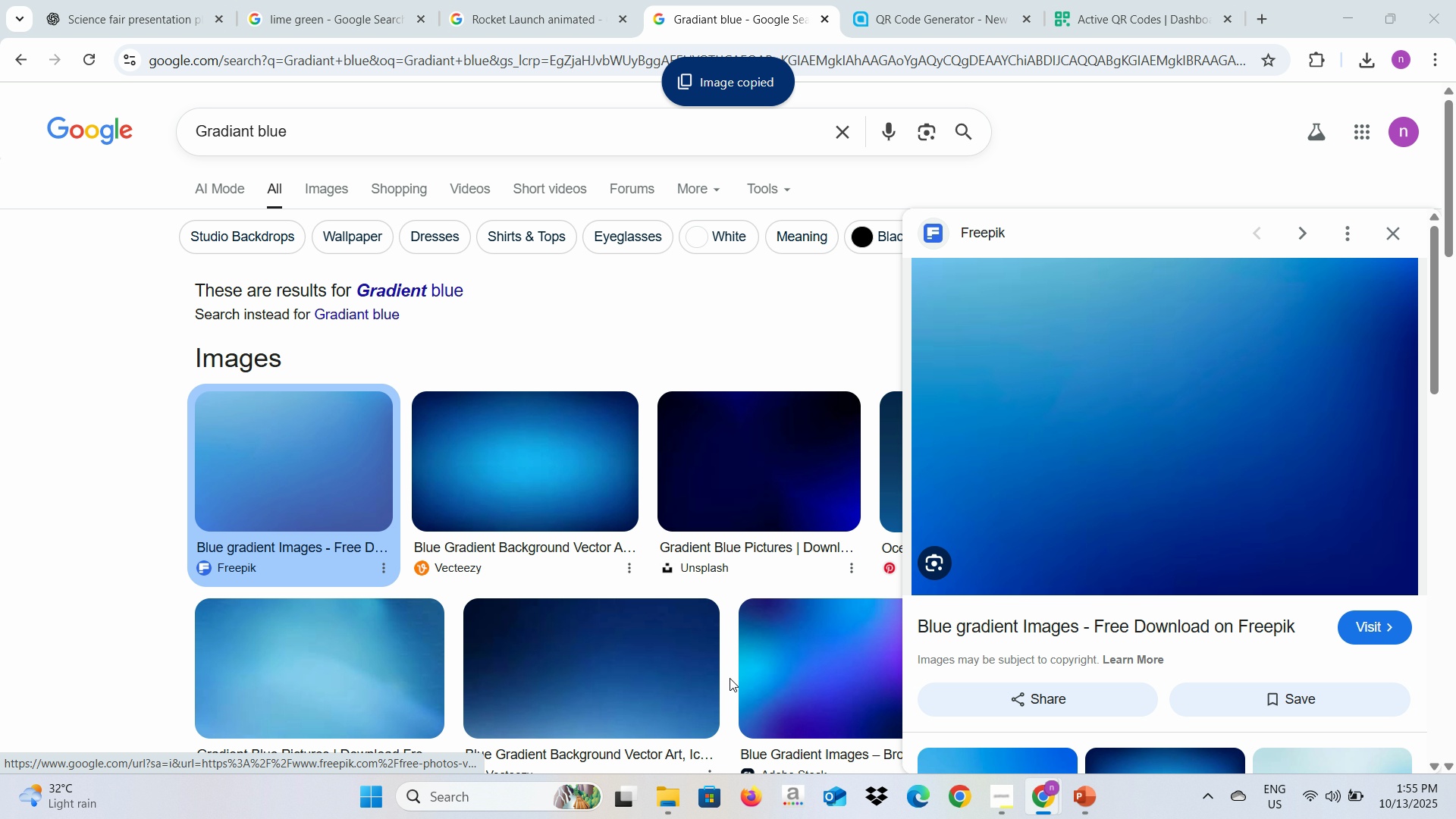 
key(Alt+Tab)